 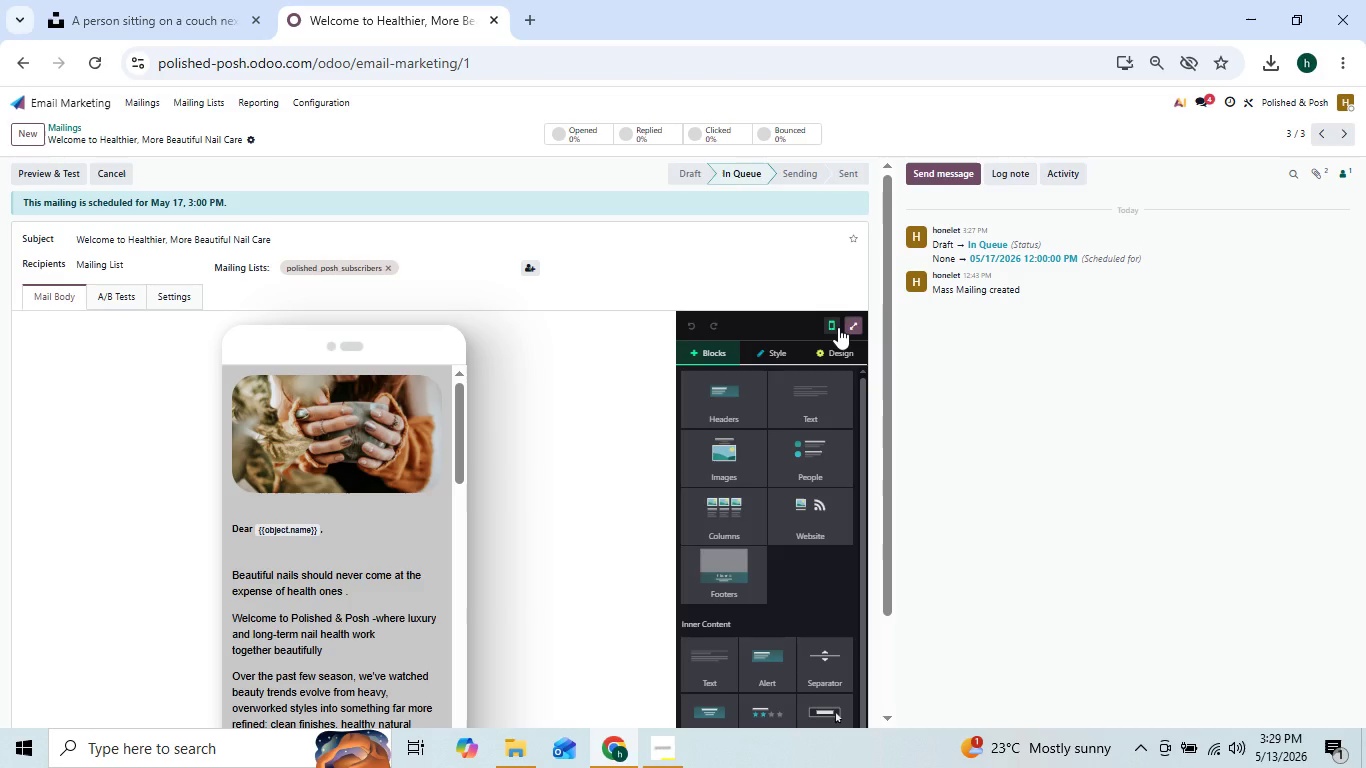 
scroll: coordinate [312, 519], scroll_direction: none, amount: 0.0
 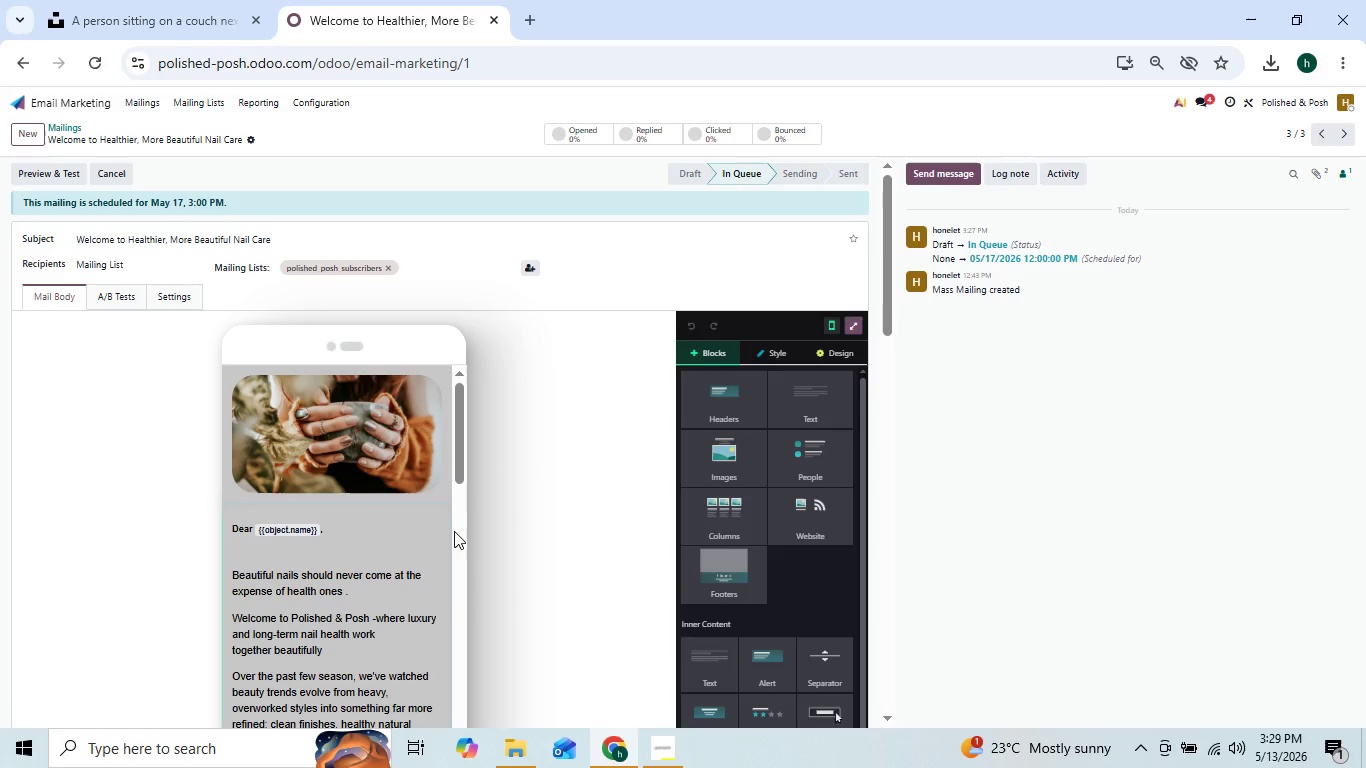 
wait(6.25)
 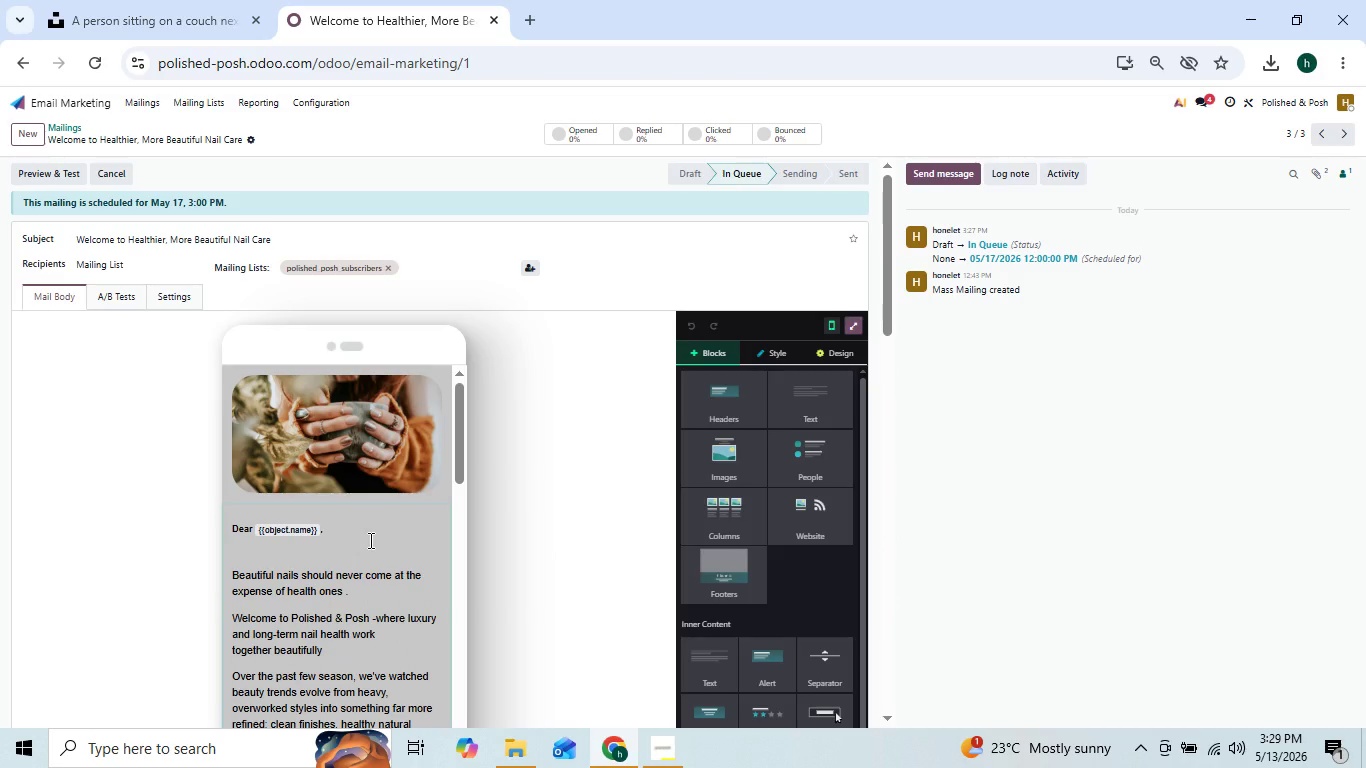 
left_click([571, 372])
 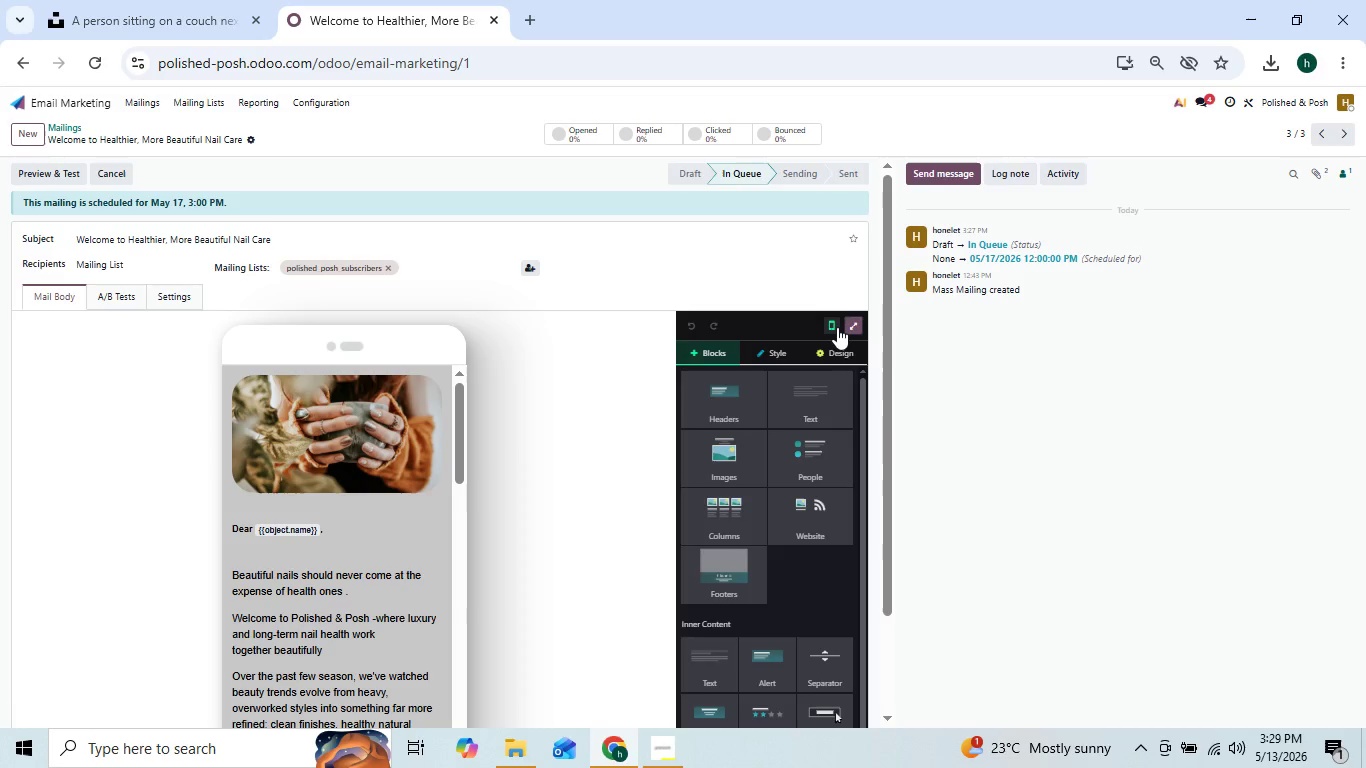 
left_click([837, 325])